 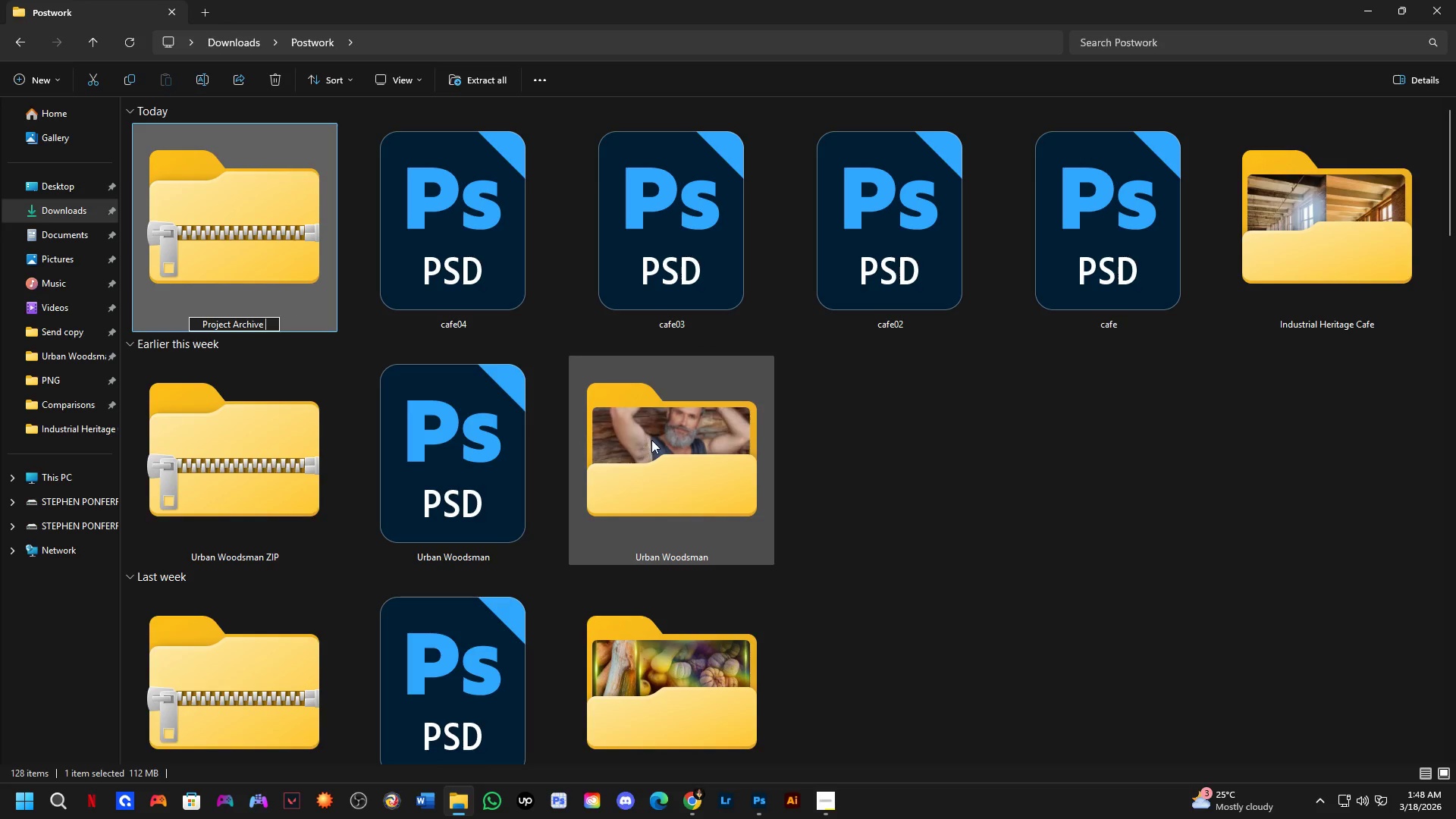 
key(NumpadEnter)
 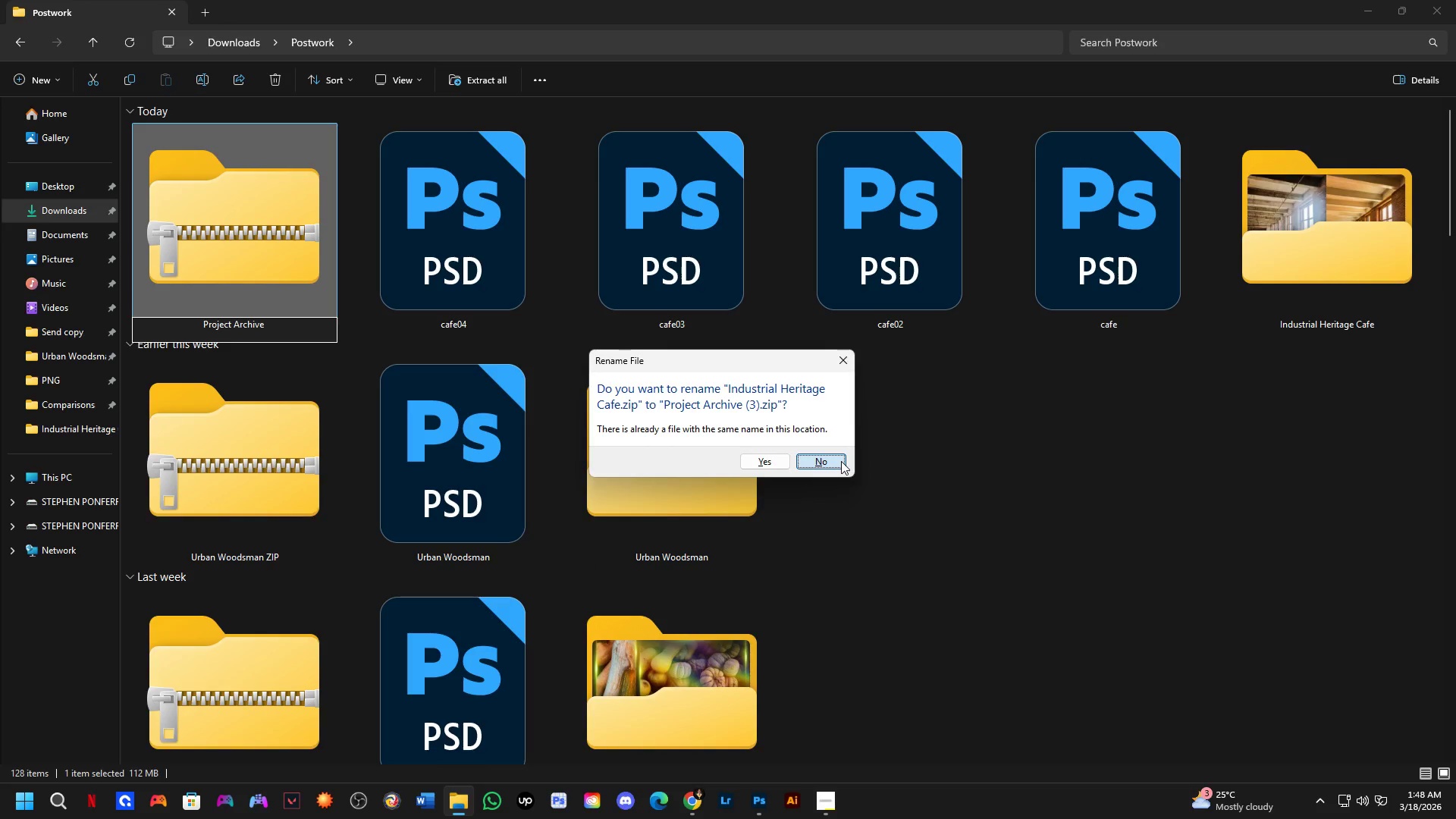 
left_click([841, 461])
 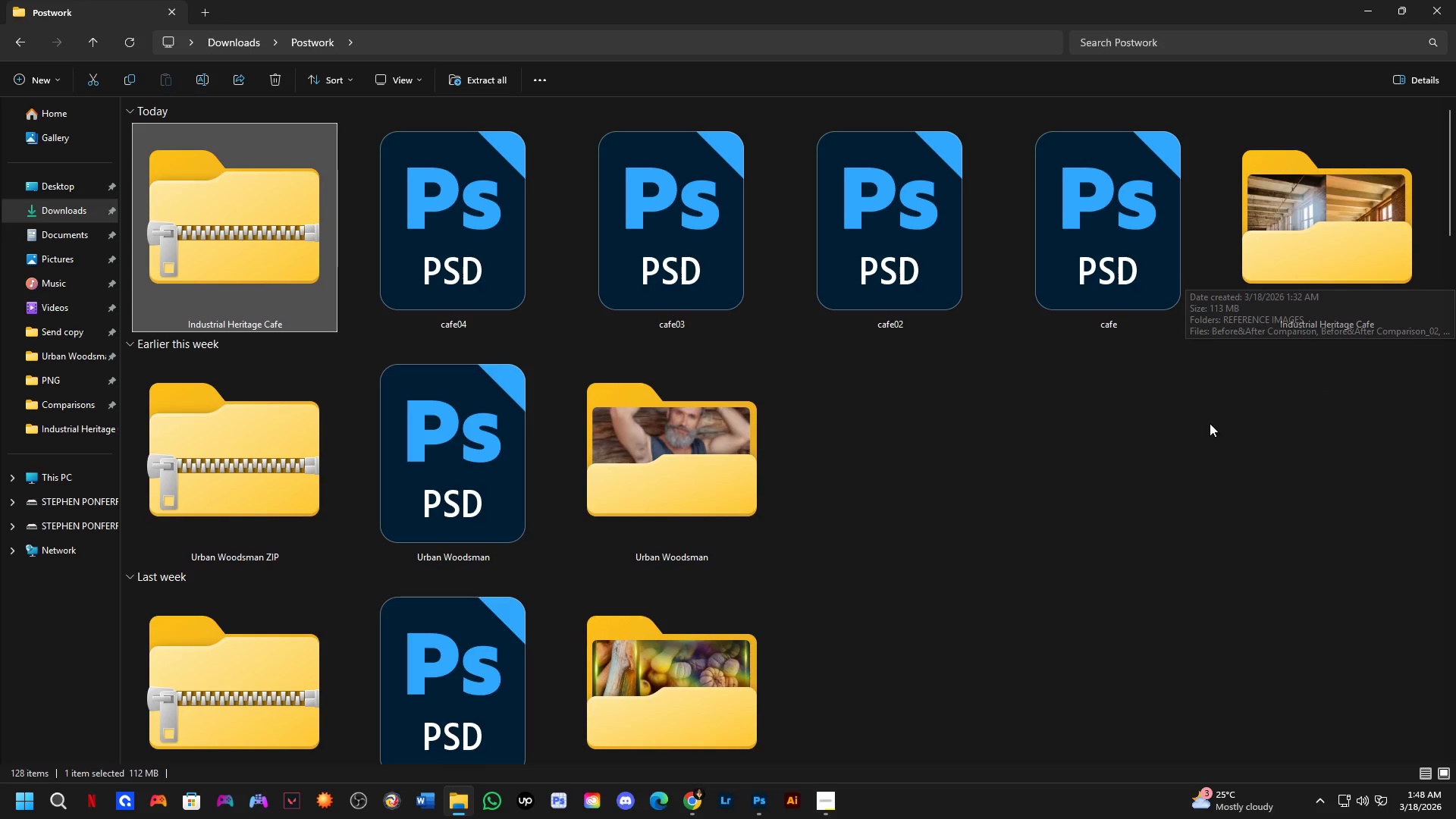 
left_click([262, 228])
 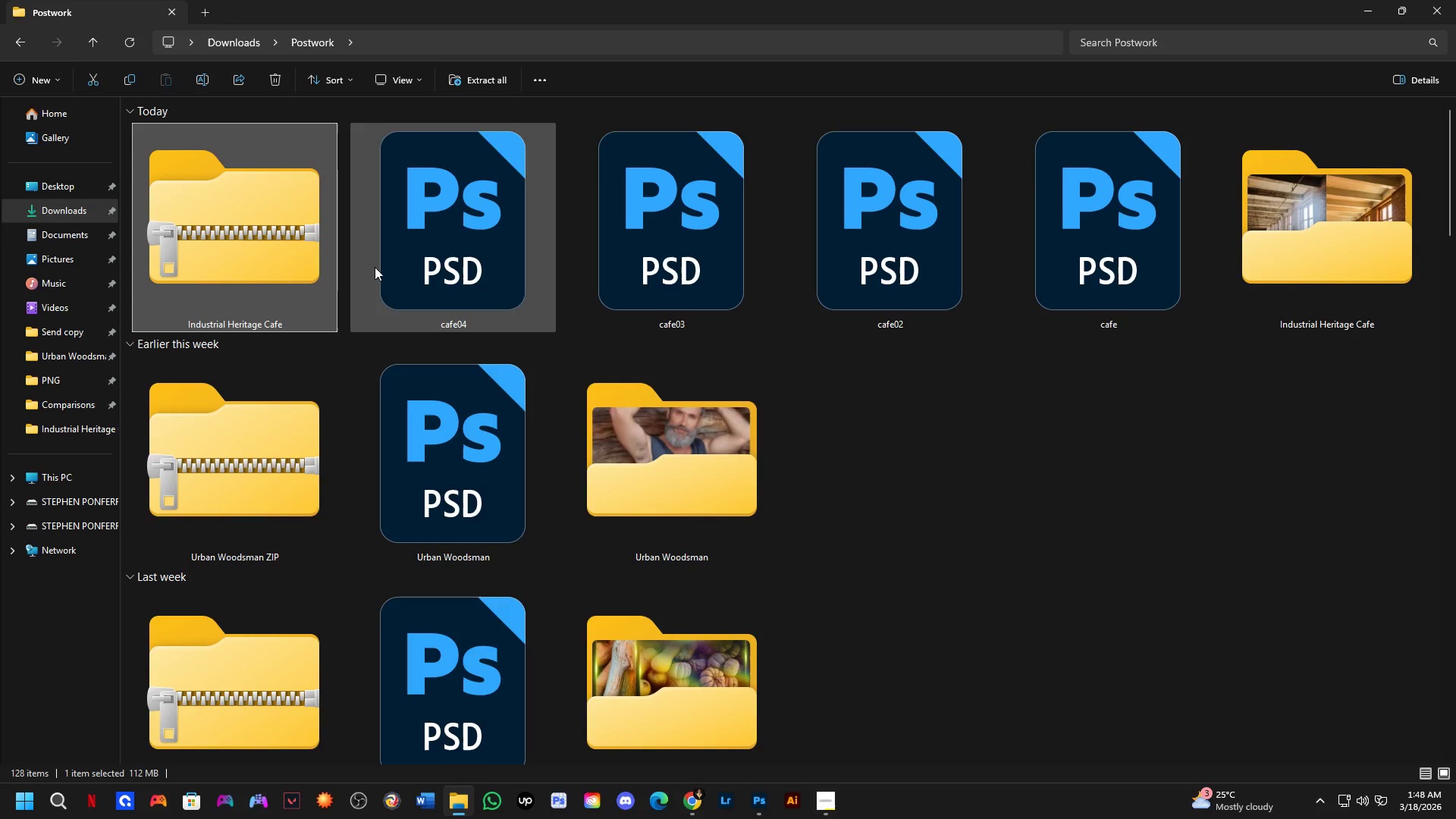 
key(Alt+Tab)
 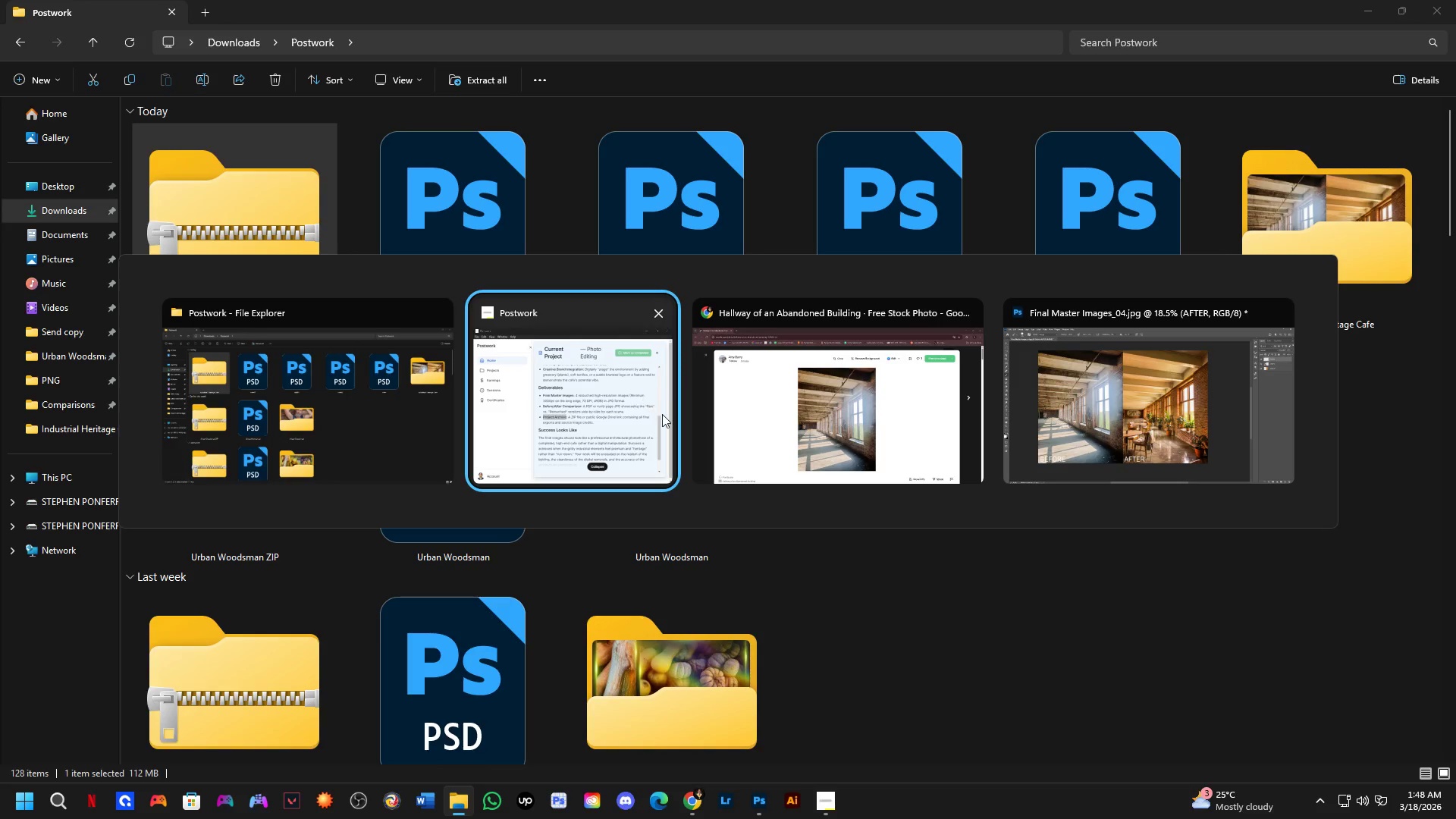 
left_click([584, 400])